 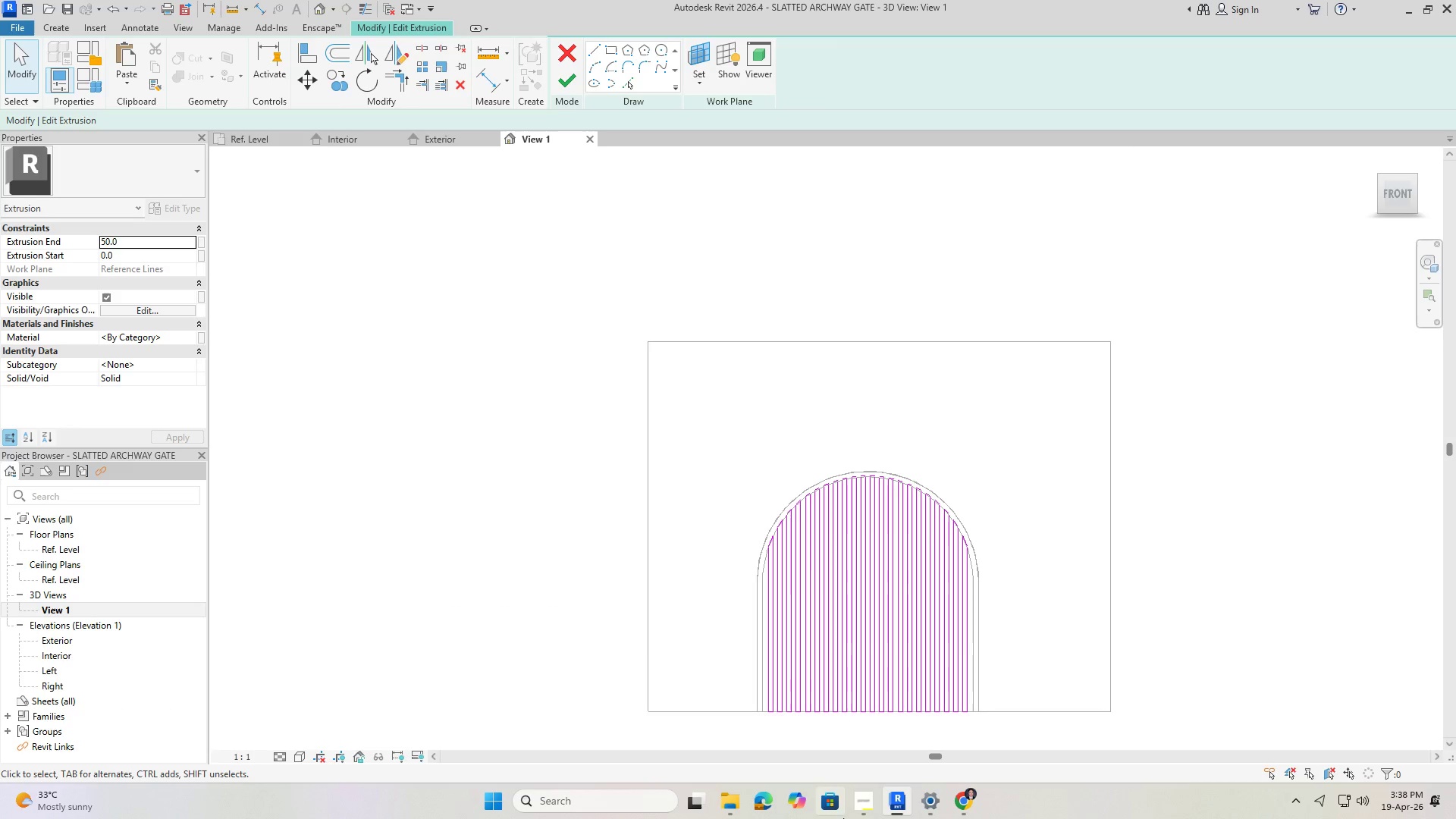 
left_click([867, 813])
 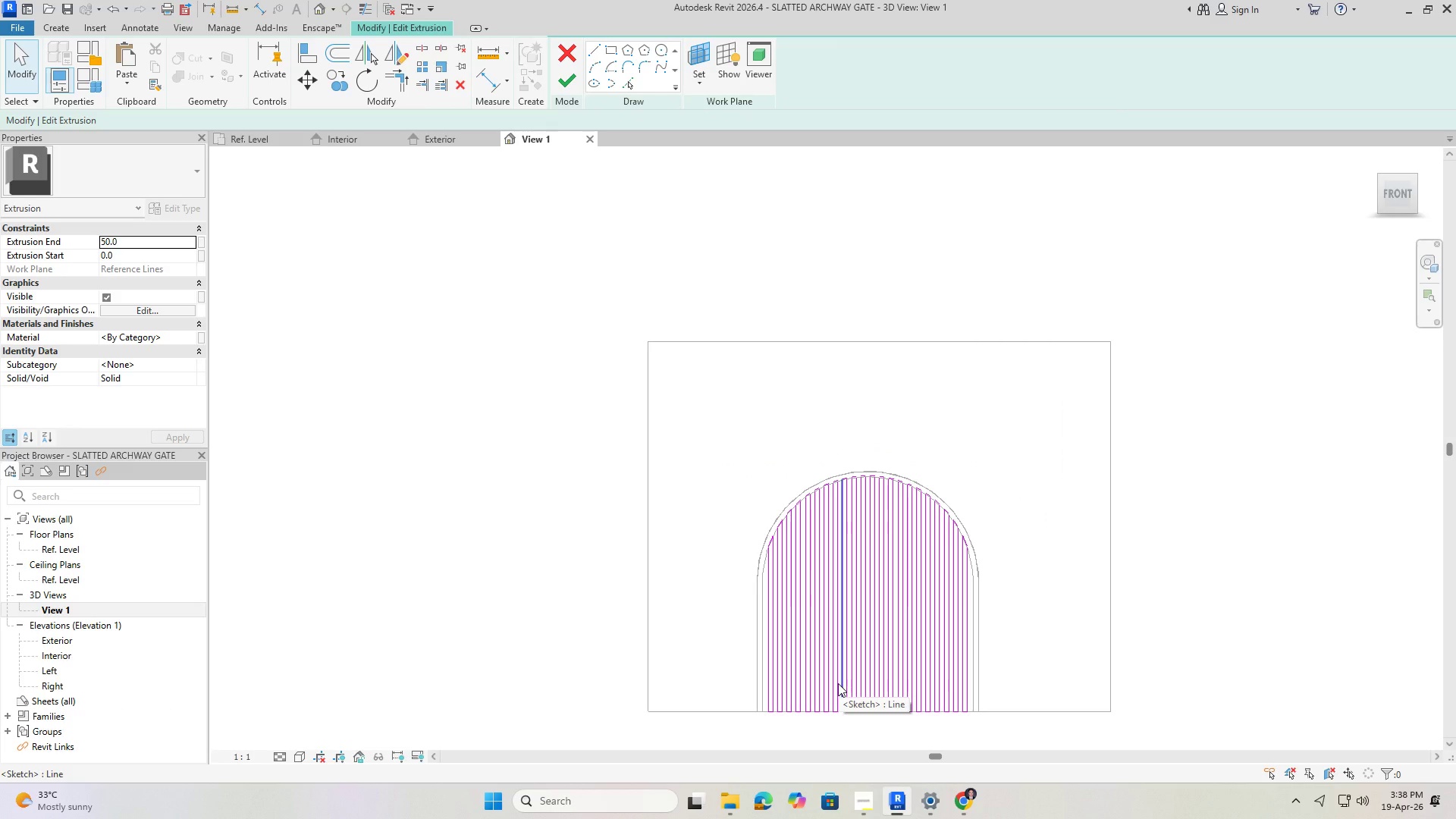 
scroll: coordinate [841, 565], scroll_direction: up, amount: 5.0
 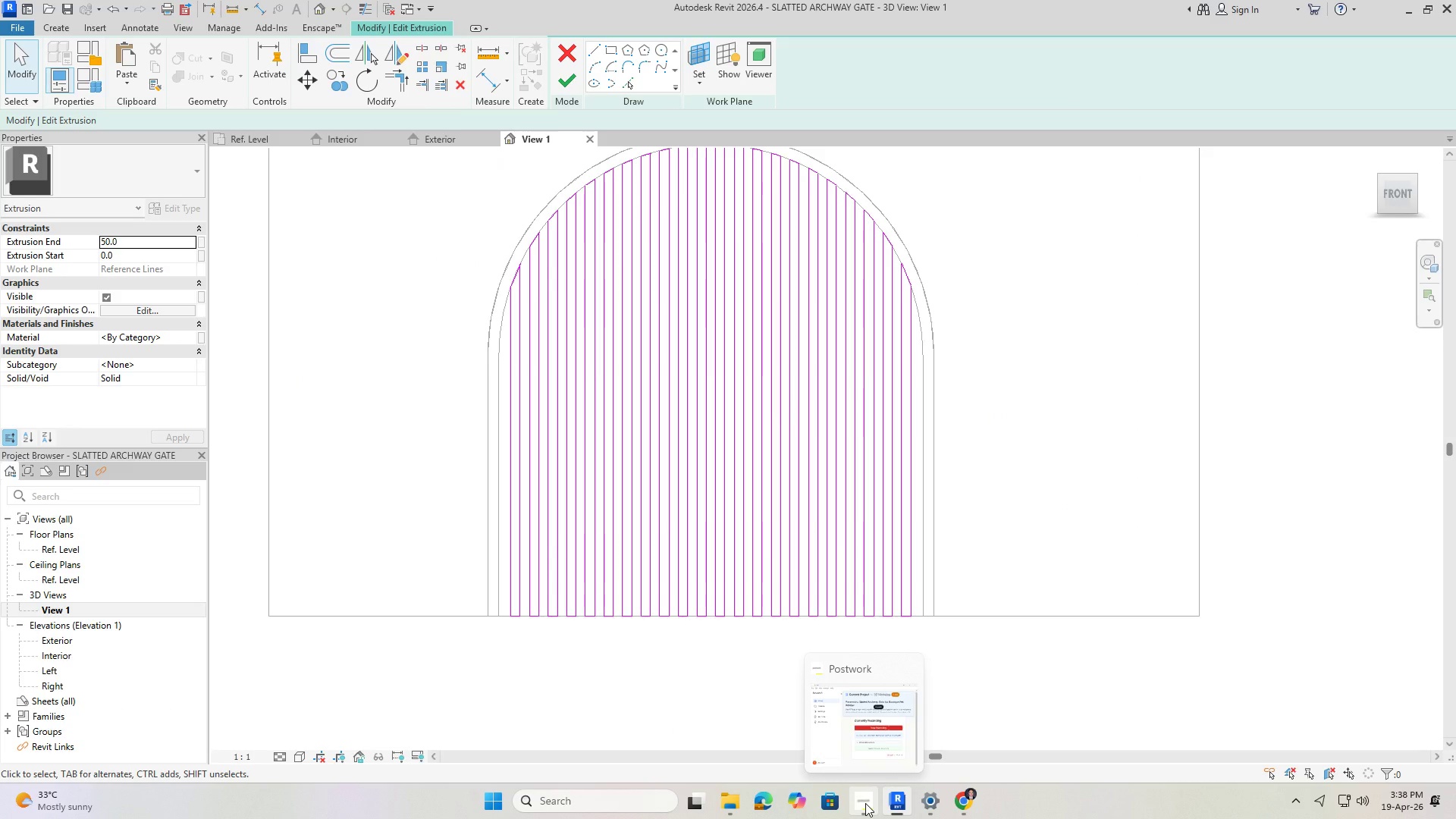 
wait(6.59)
 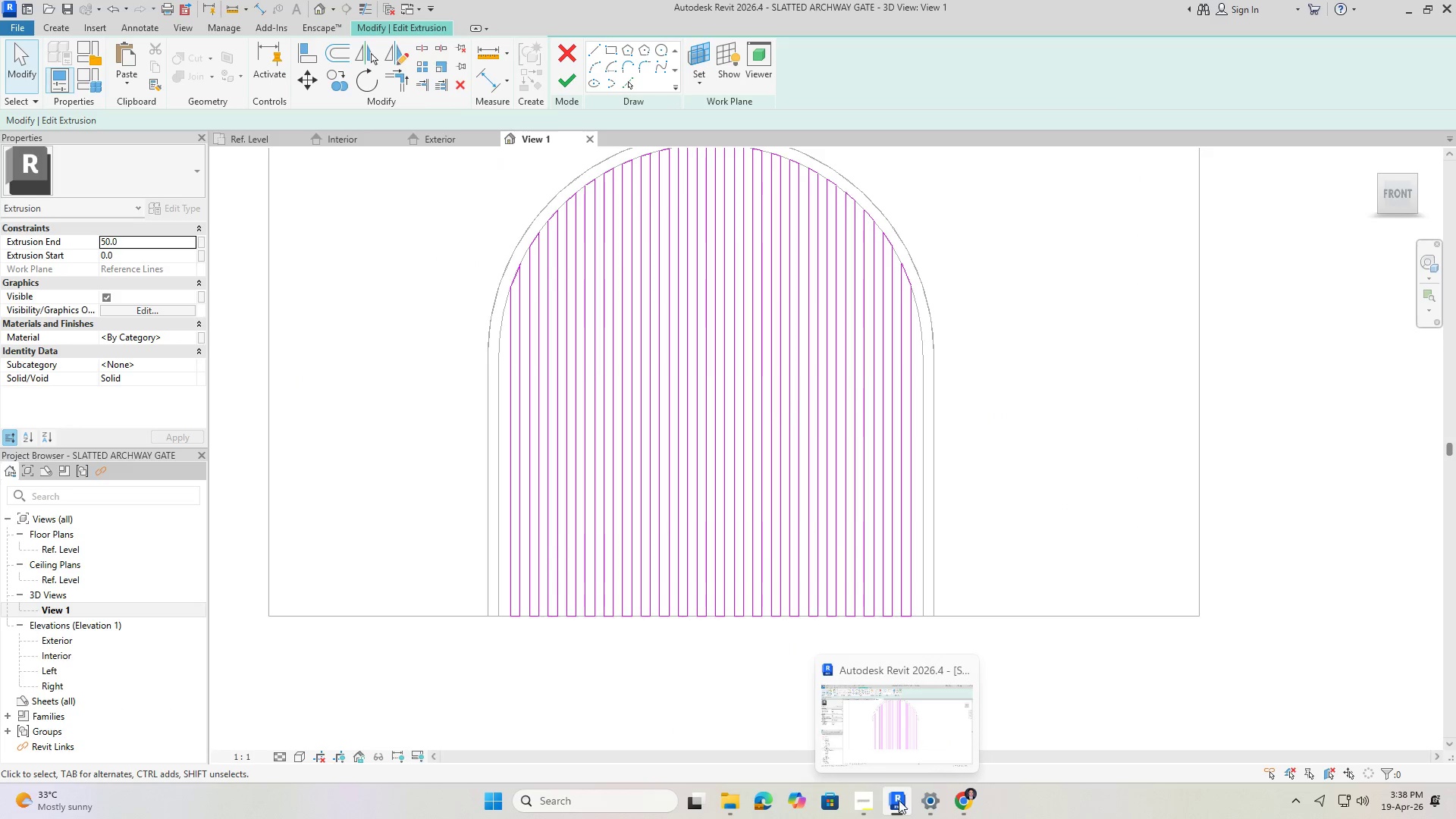 
scroll: coordinate [386, 475], scroll_direction: down, amount: 3.0
 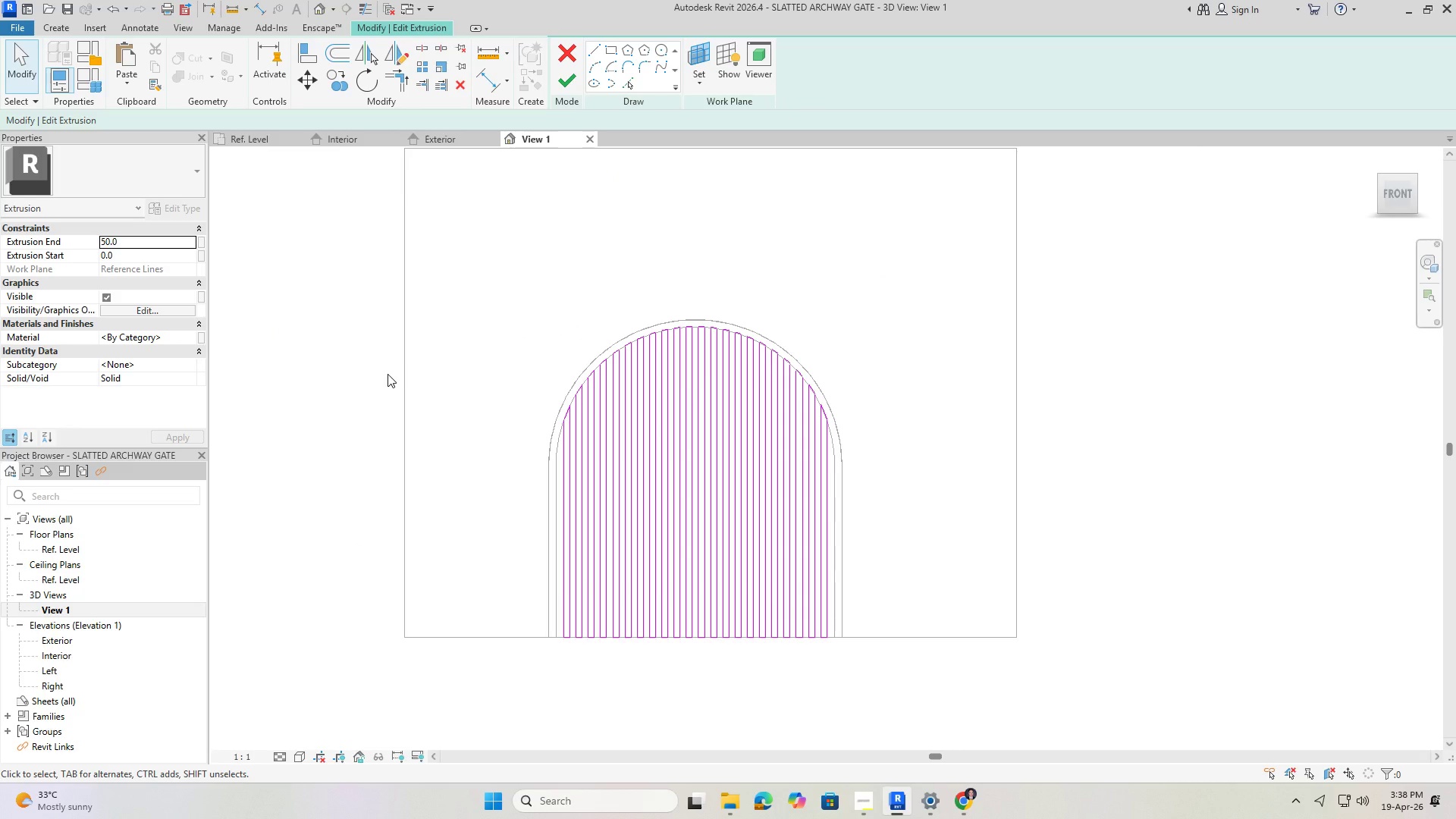 
wait(6.62)
 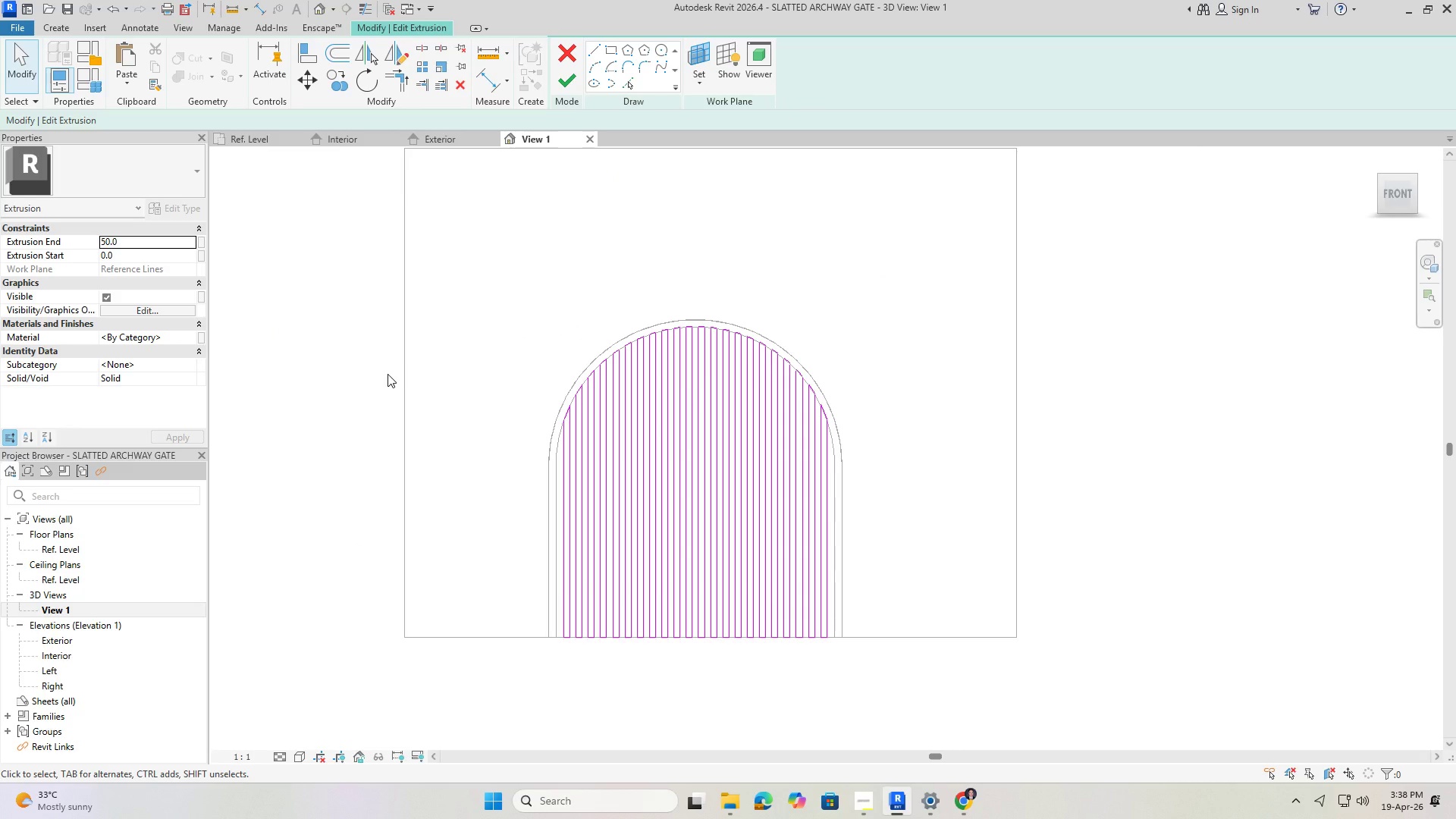 
left_click([431, 369])